 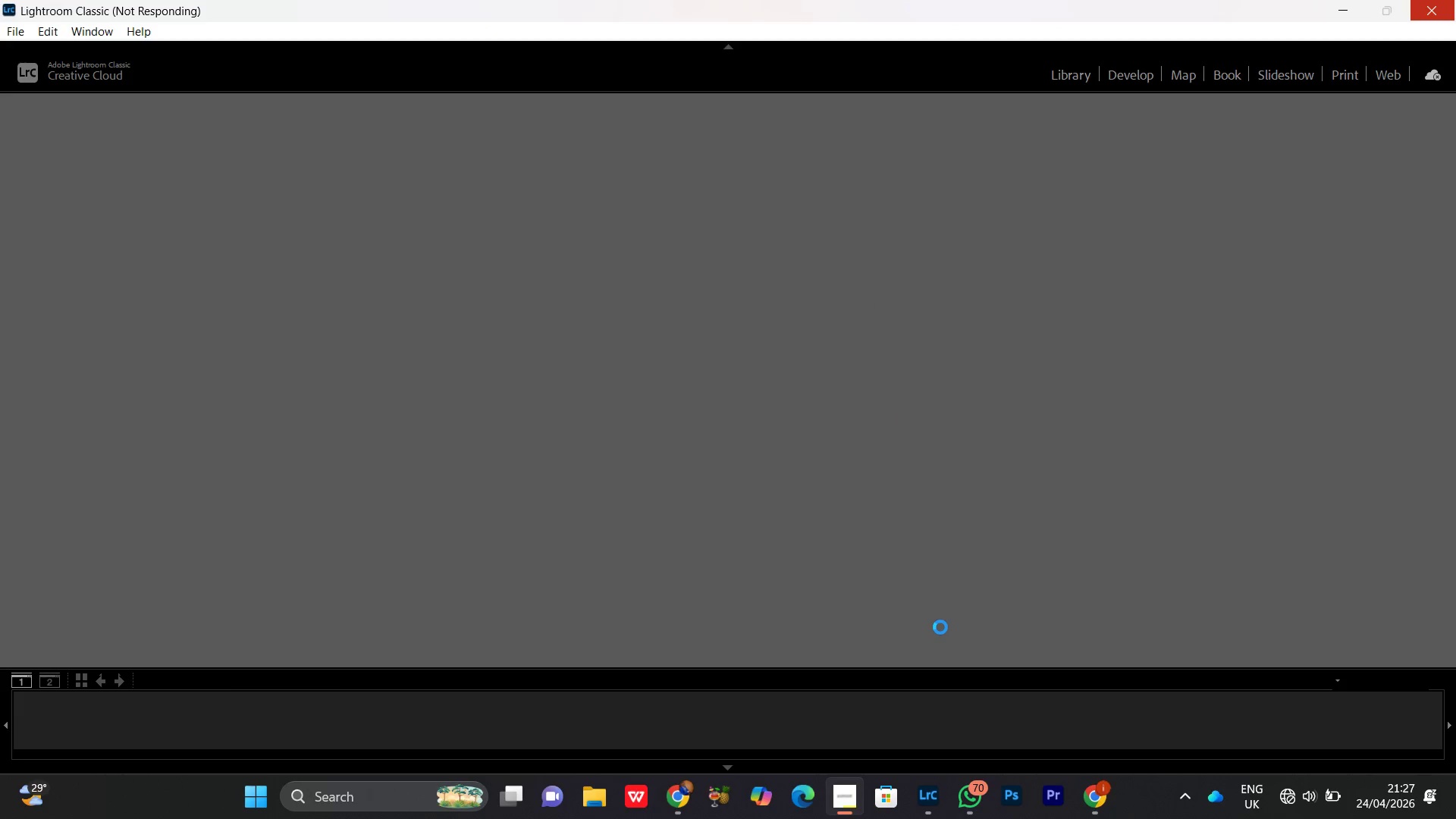 
left_click([1294, 798])
 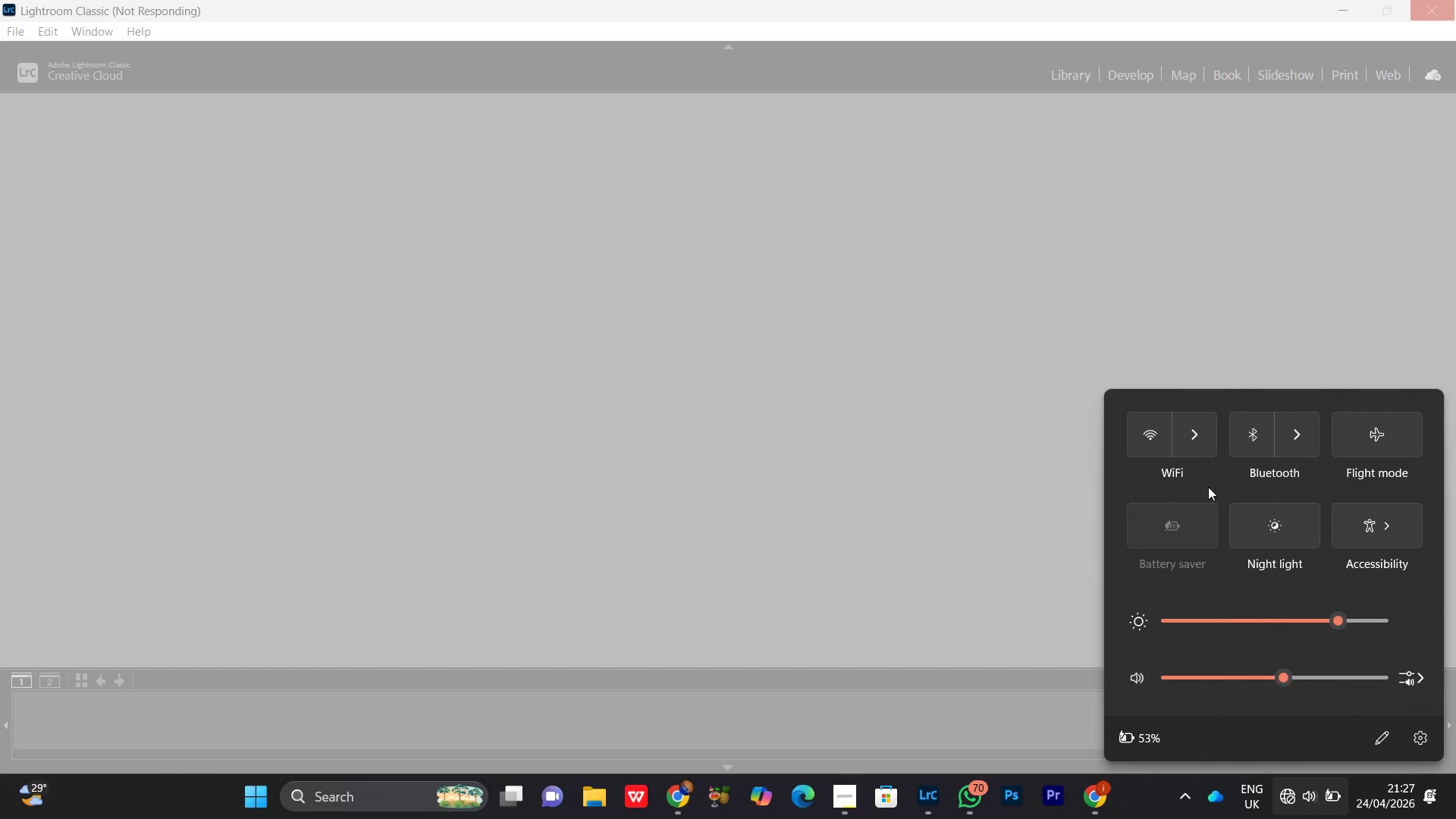 
left_click([1190, 424])
 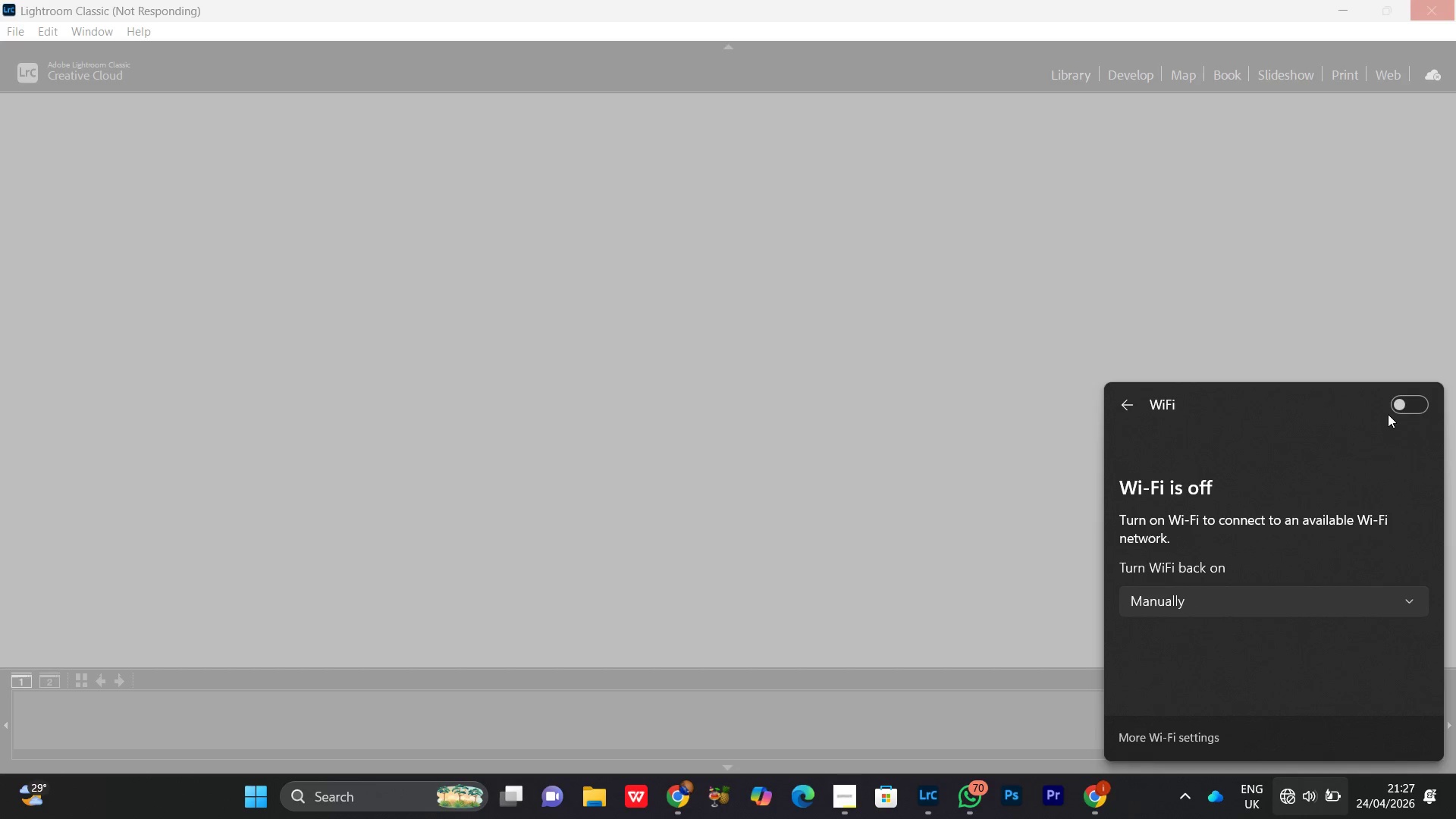 
left_click([1411, 400])
 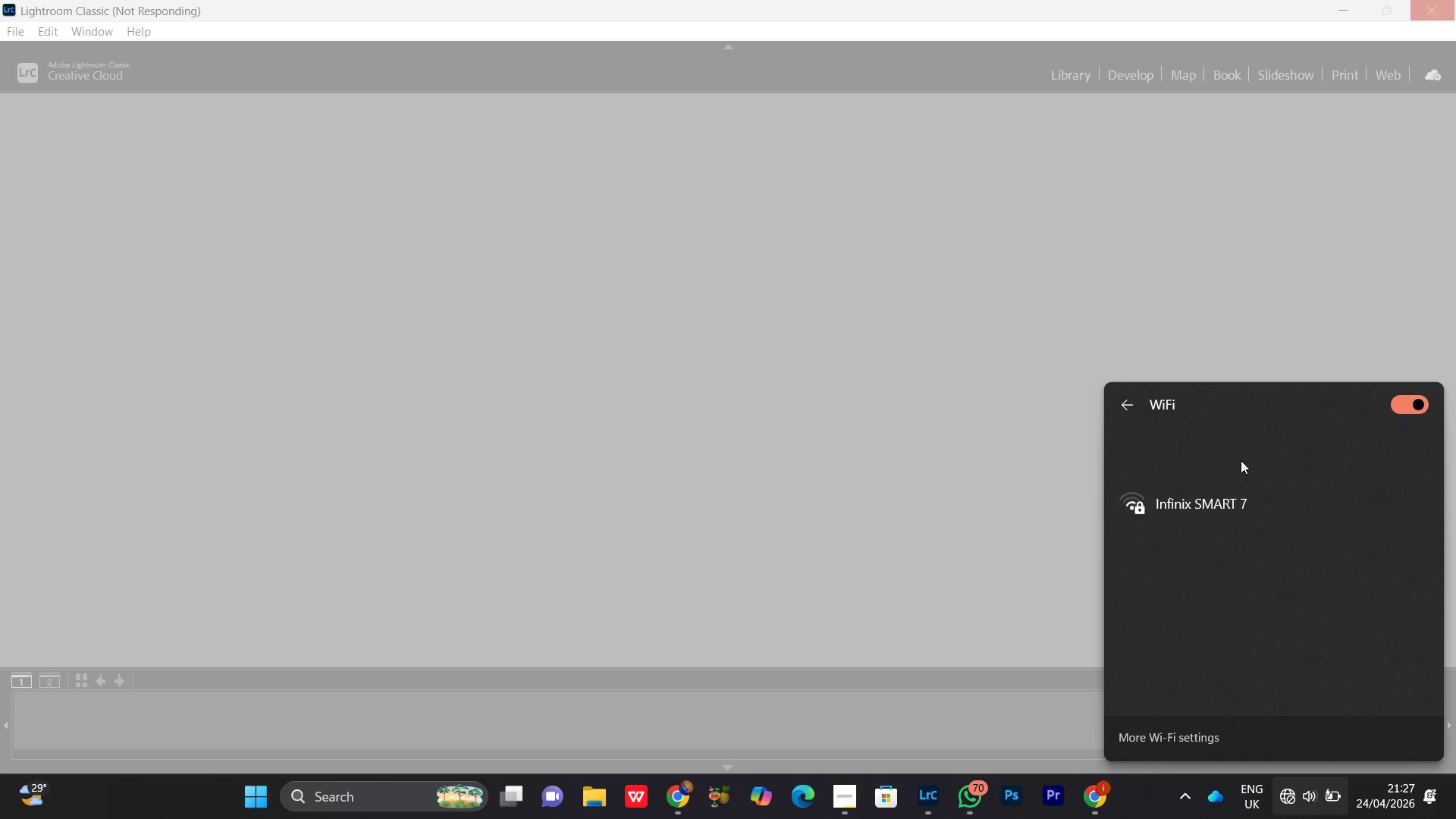 
left_click([1219, 451])
 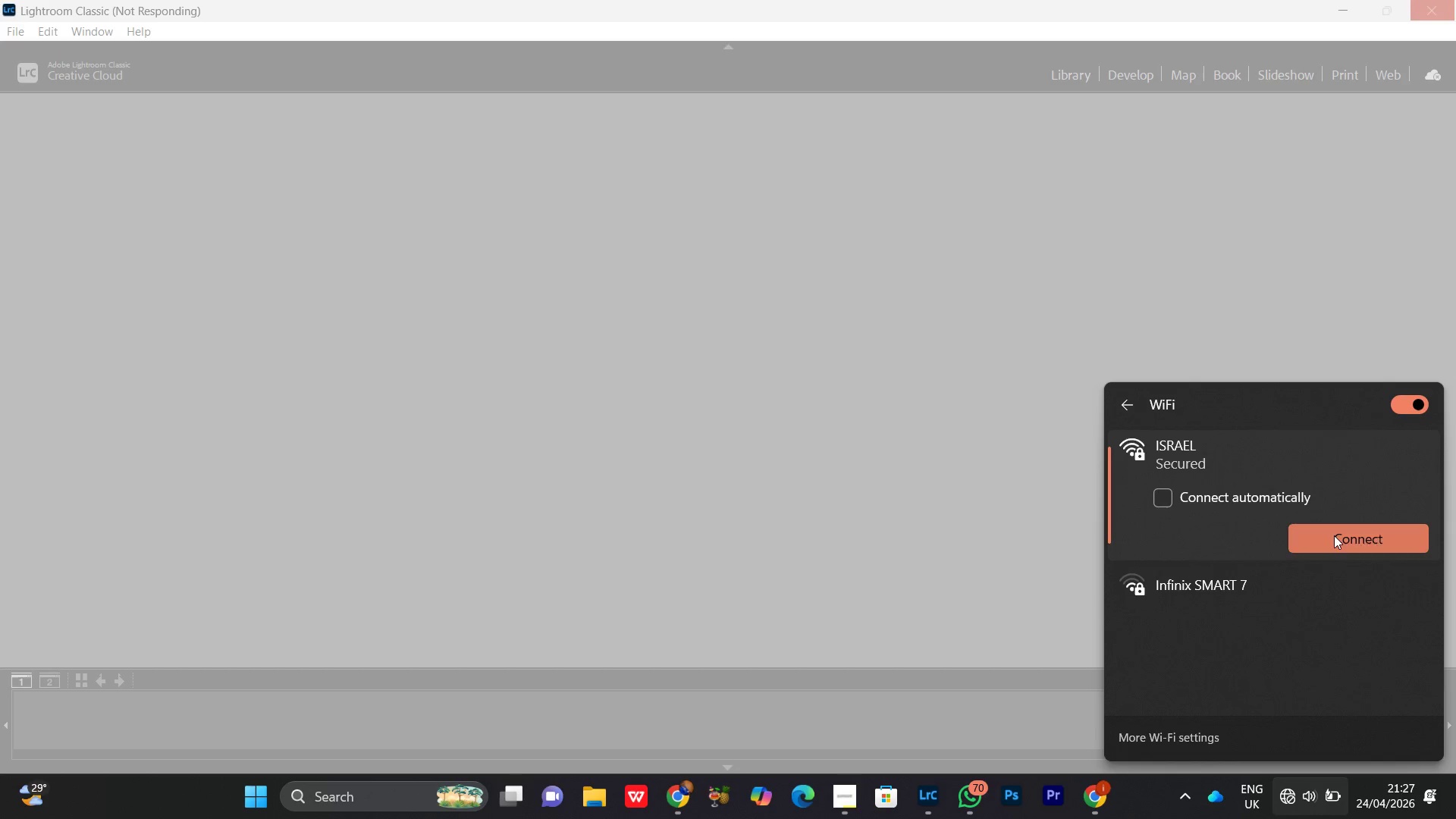 
left_click([1334, 535])
 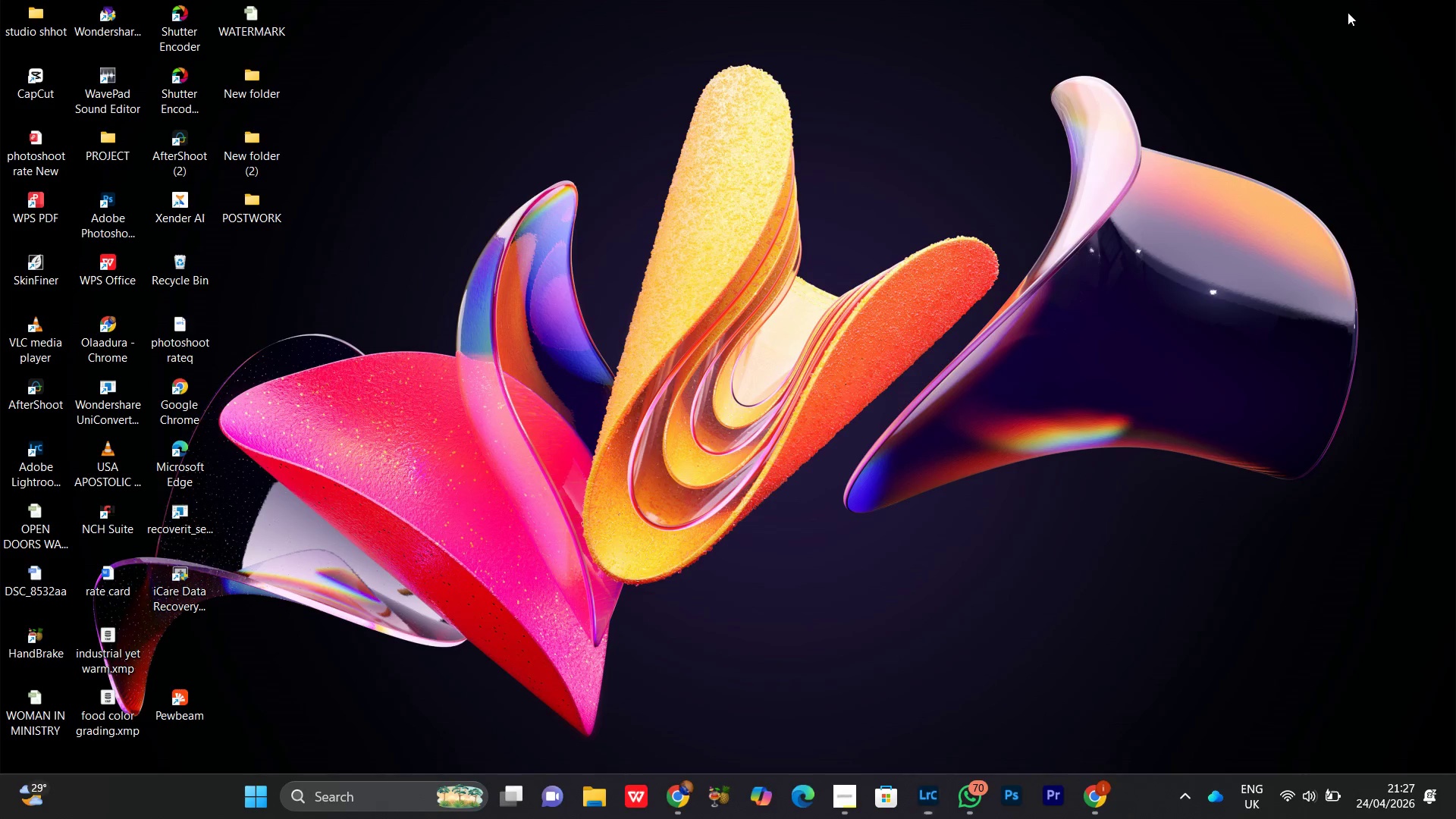 
wait(6.06)
 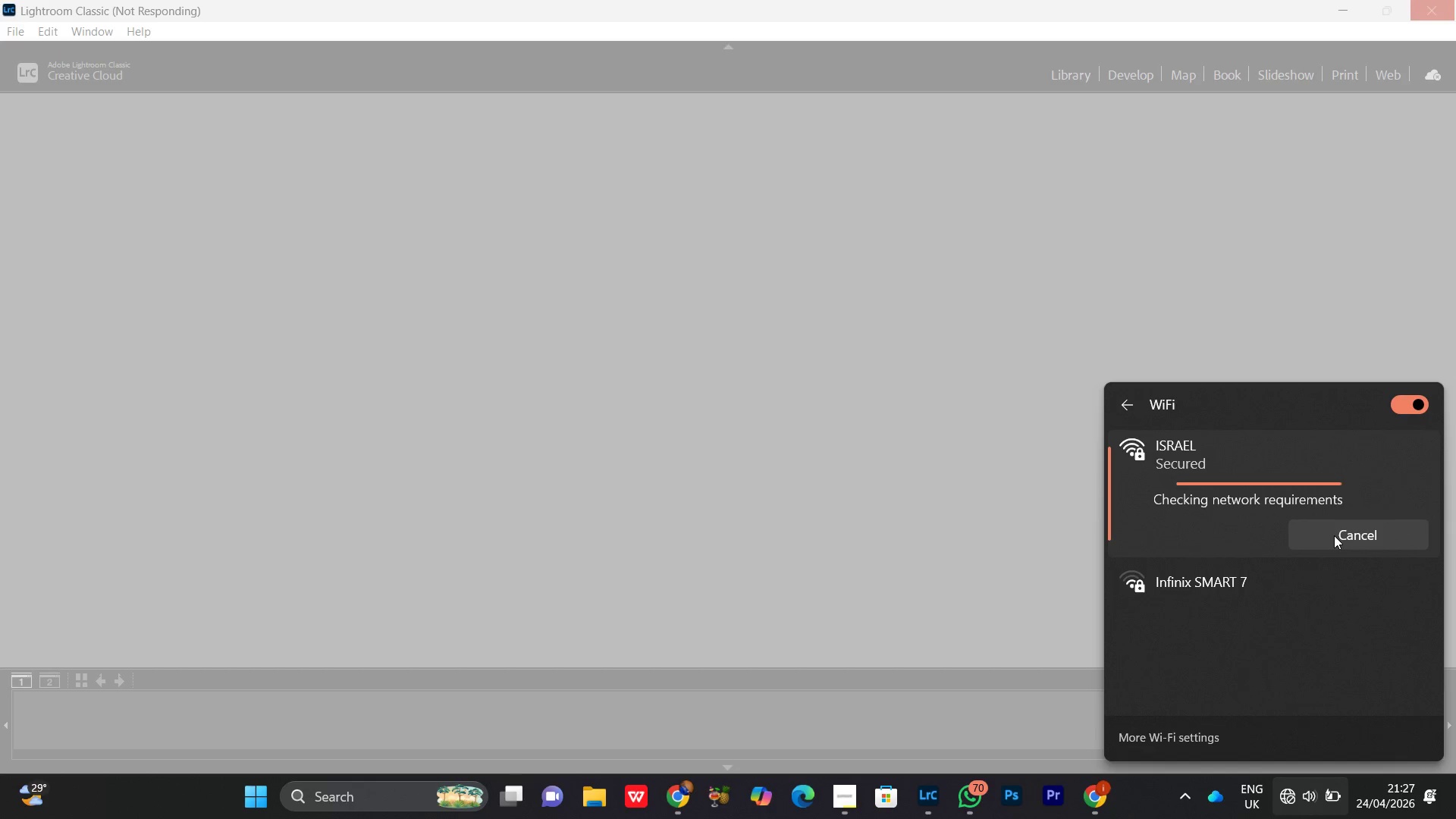 
left_click([846, 806])